 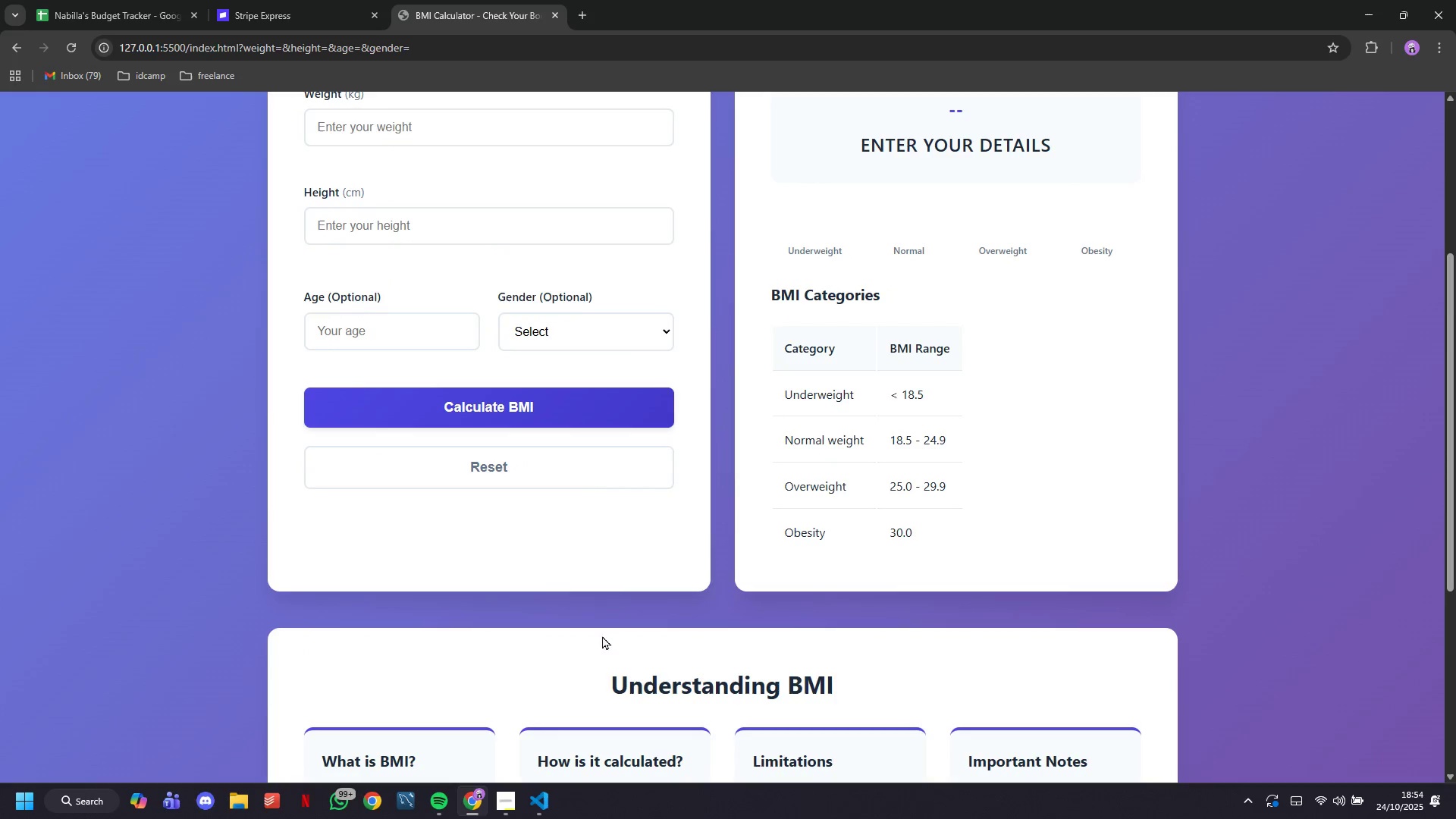 
left_click([566, 413])
 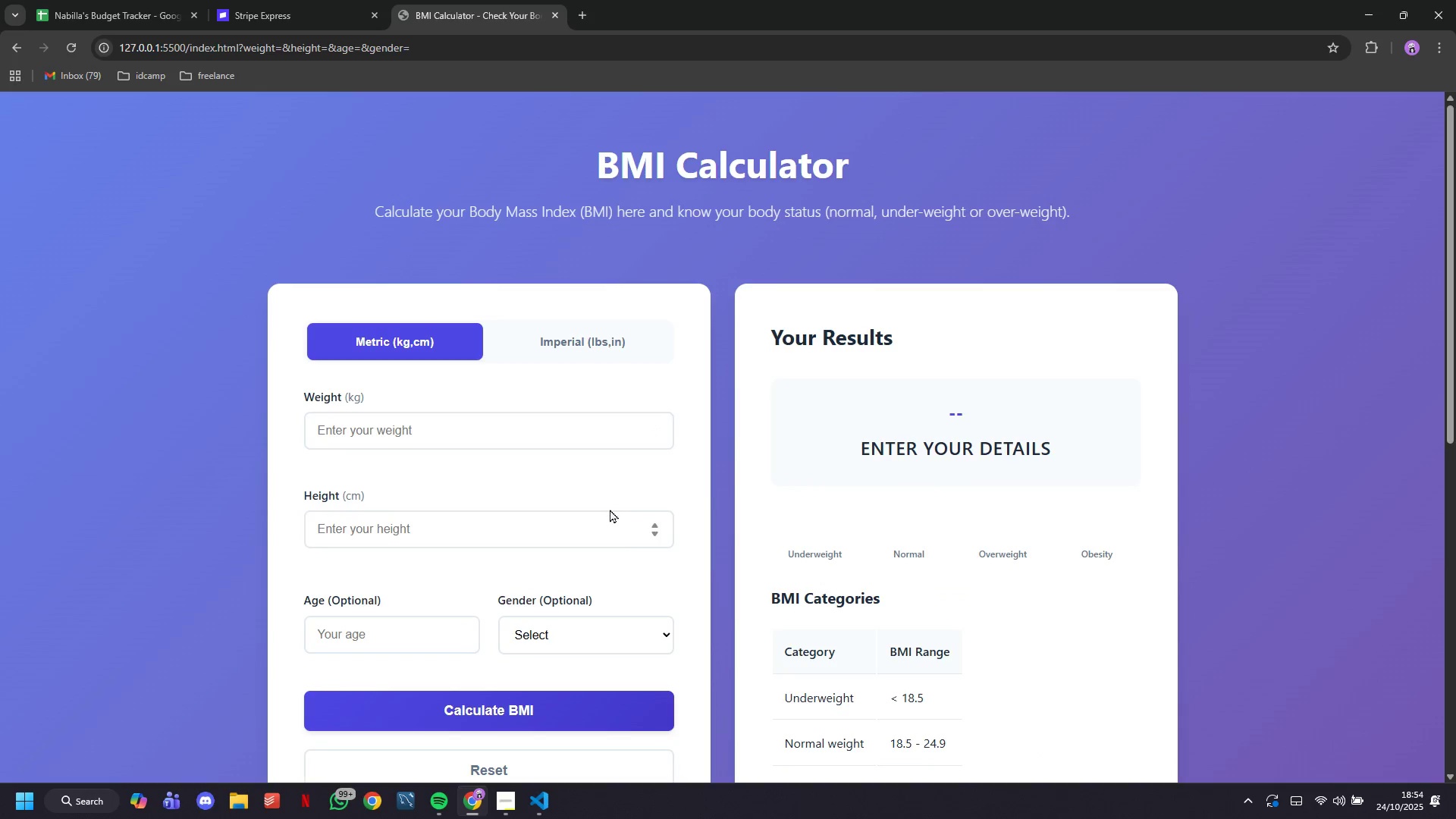 
scroll: coordinate [613, 513], scroll_direction: up, amount: 1.0
 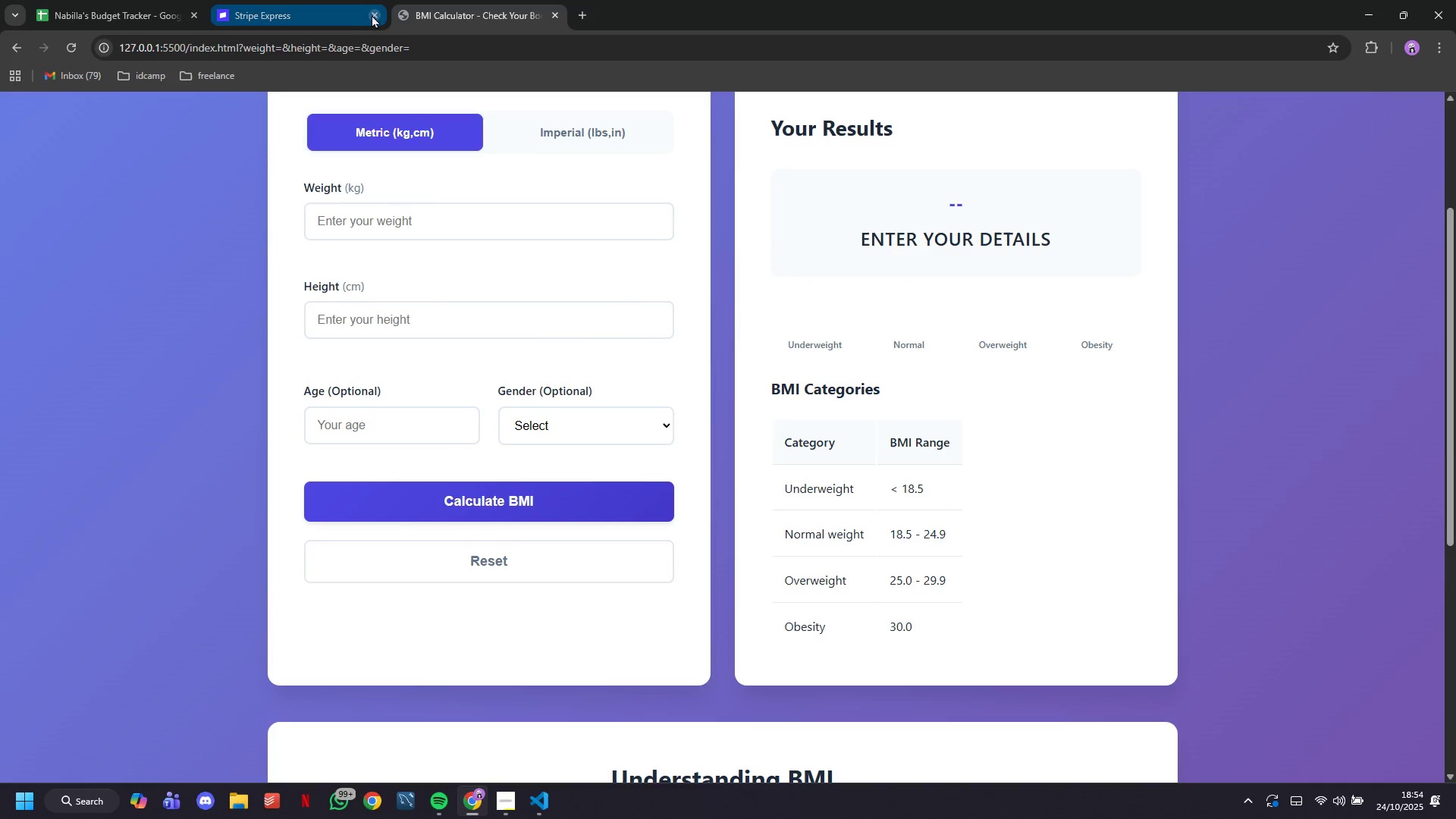 
left_click([371, 13])
 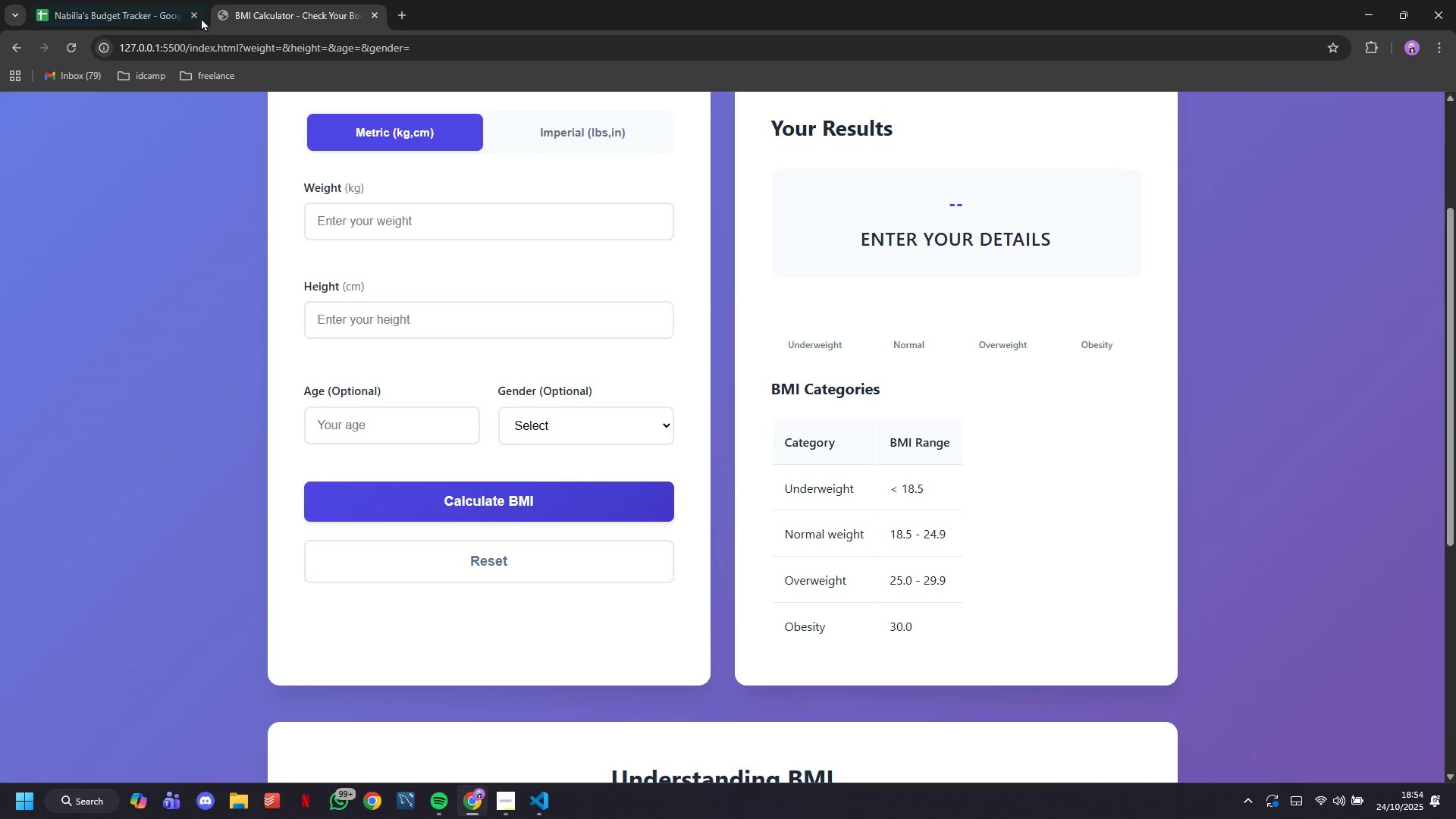 
left_click([198, 14])
 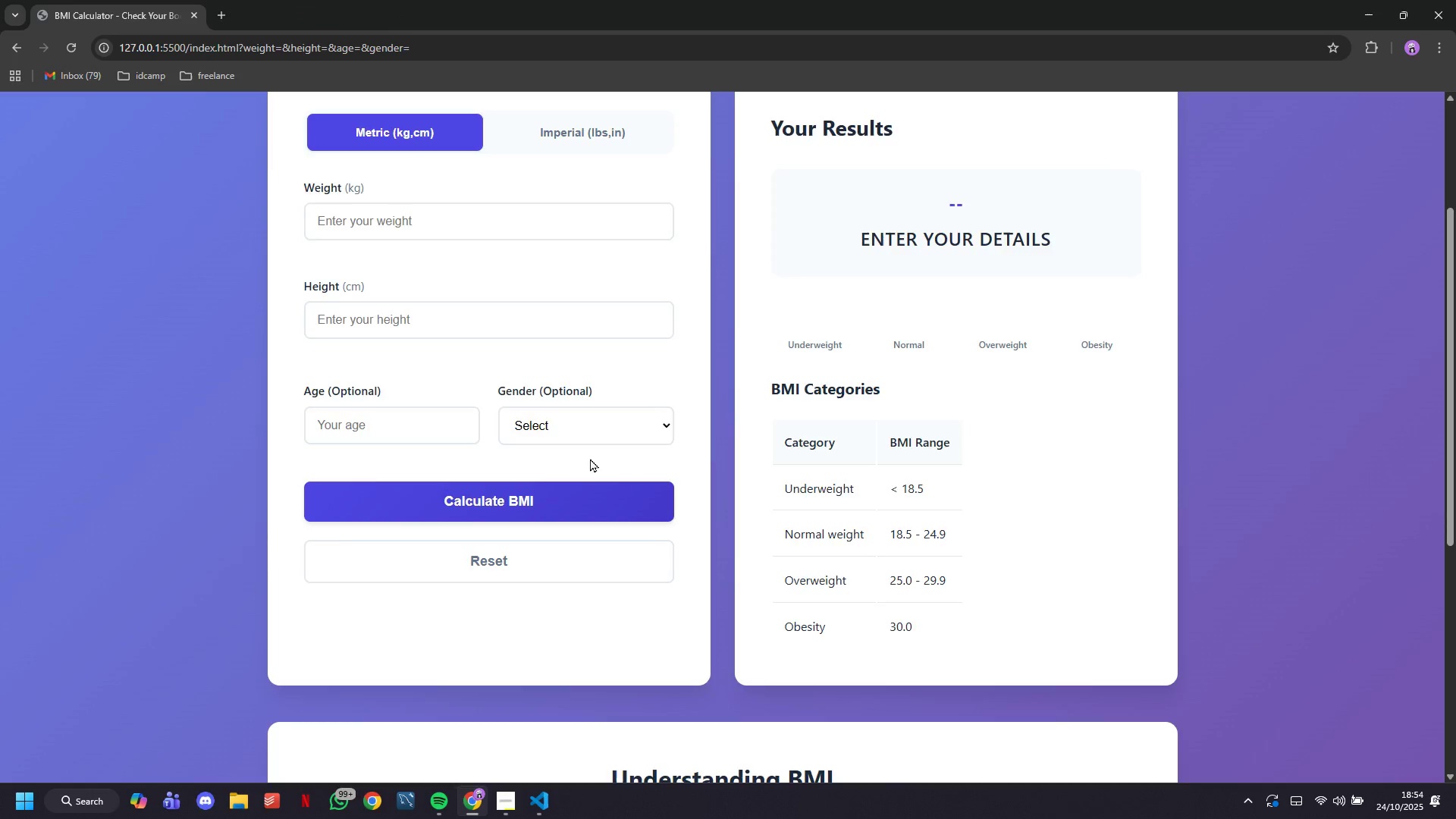 
scroll: coordinate [592, 458], scroll_direction: up, amount: 14.0
 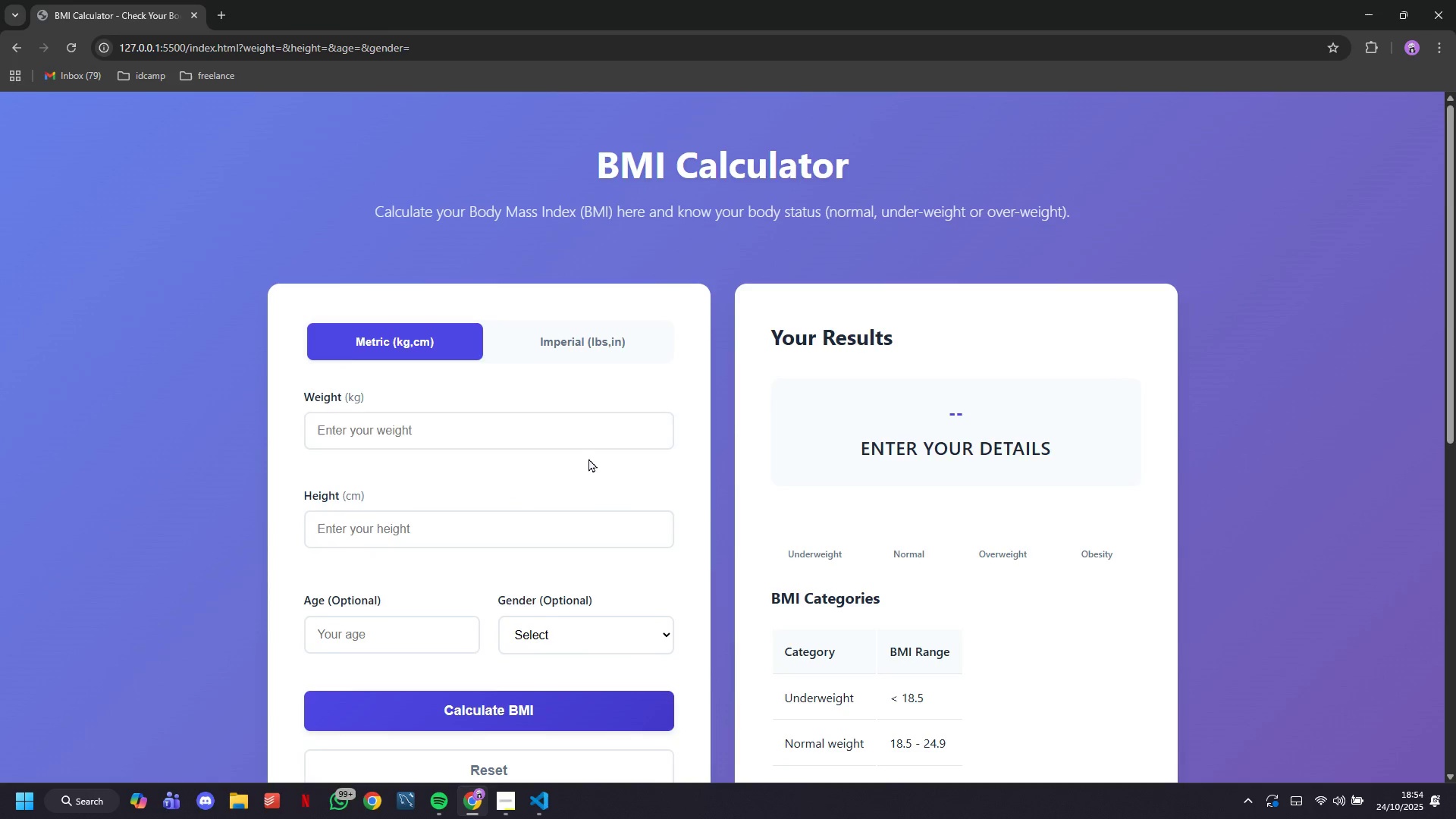 
scroll: coordinate [589, 461], scroll_direction: down, amount: 5.0
 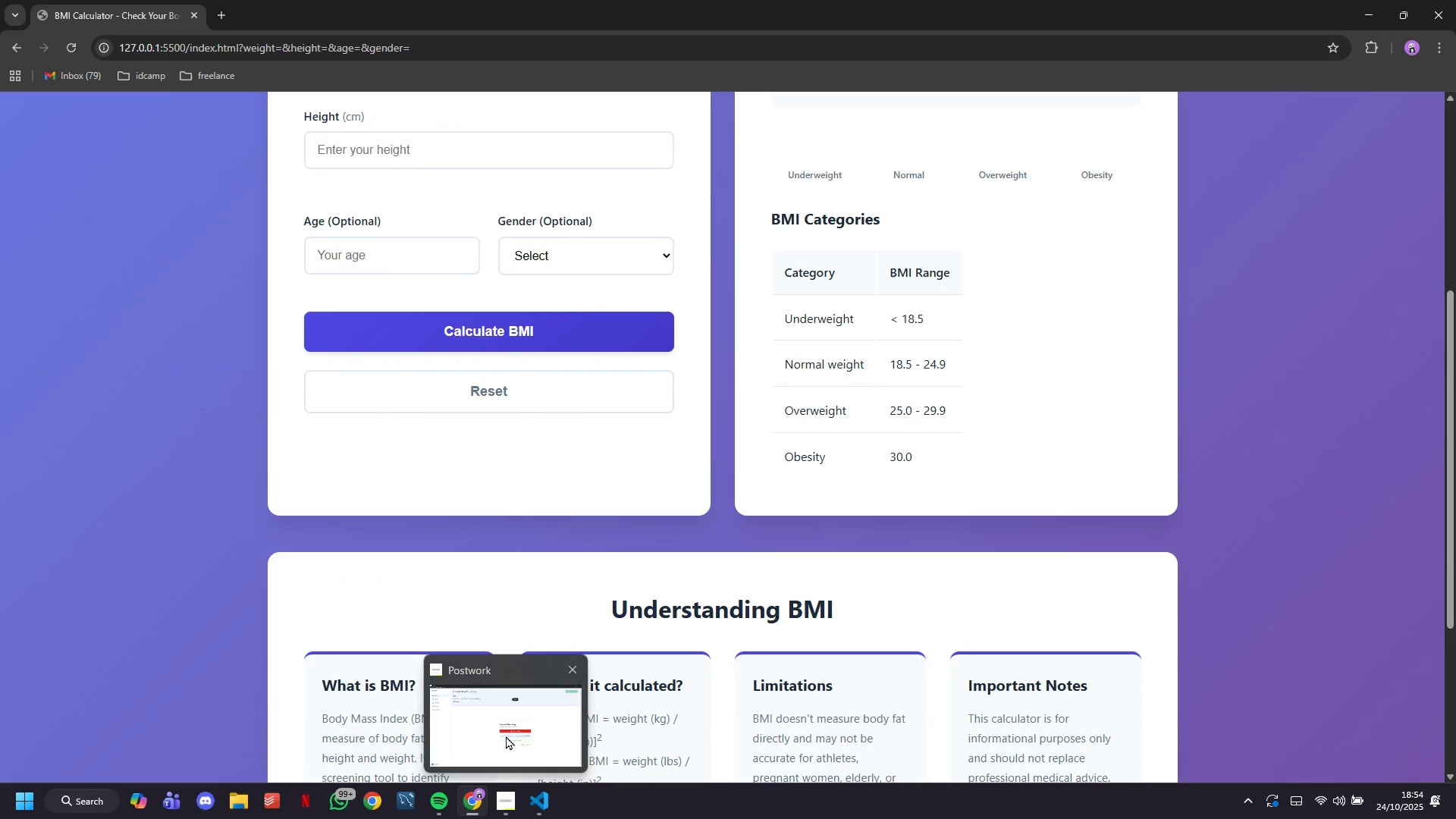 
left_click([547, 786])
 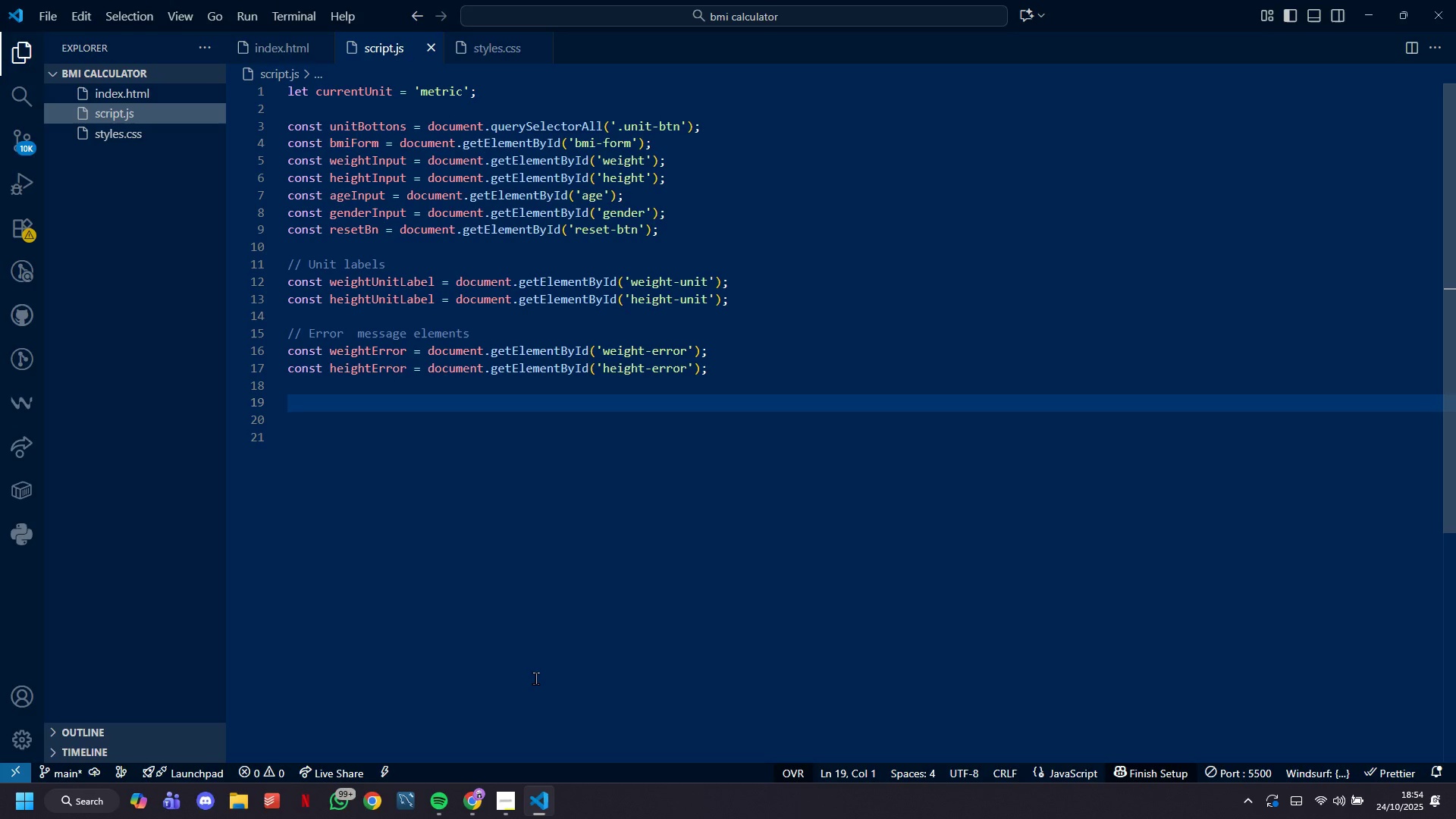 
wait(5.14)
 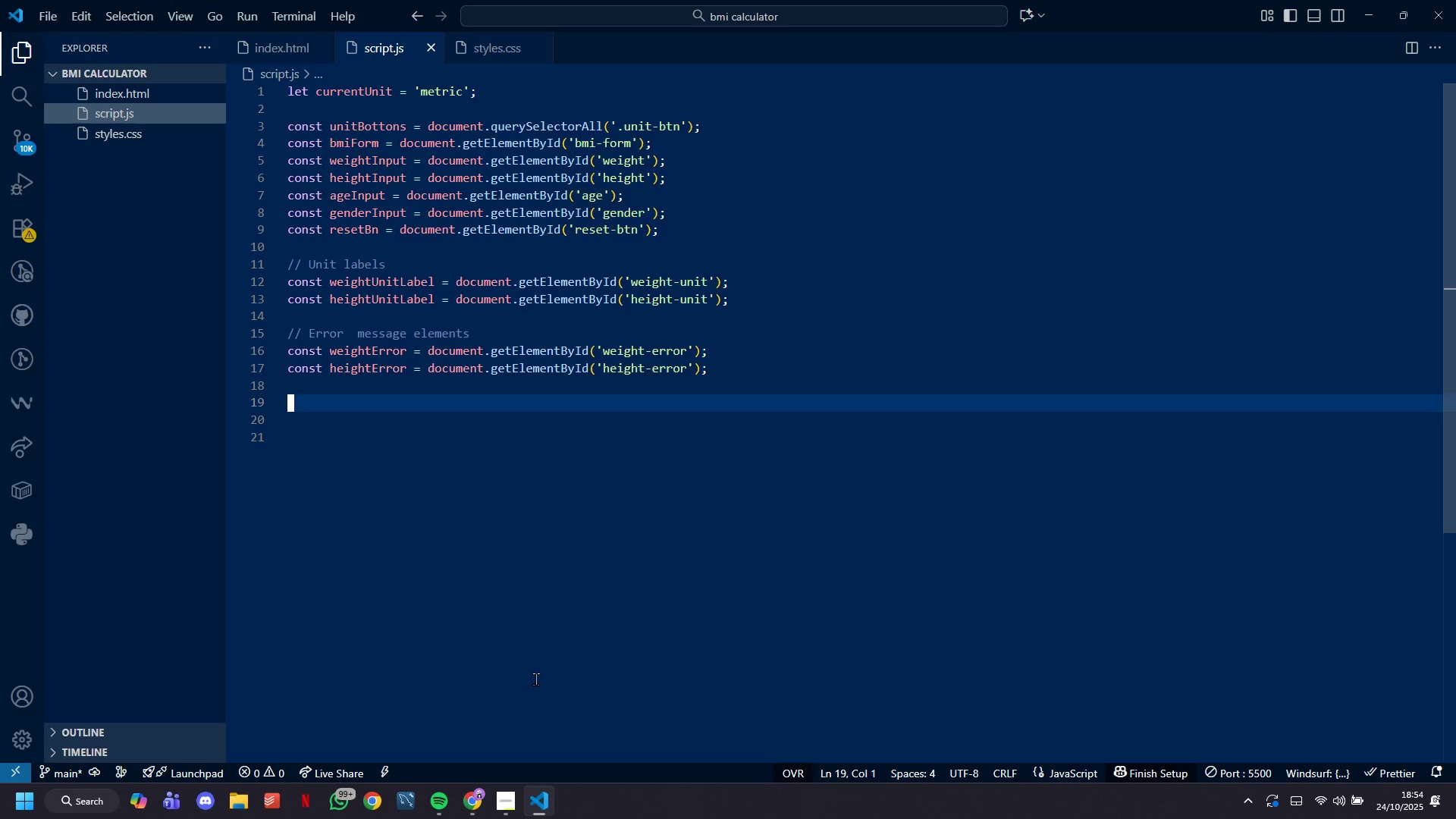 
type(// Results elements)
 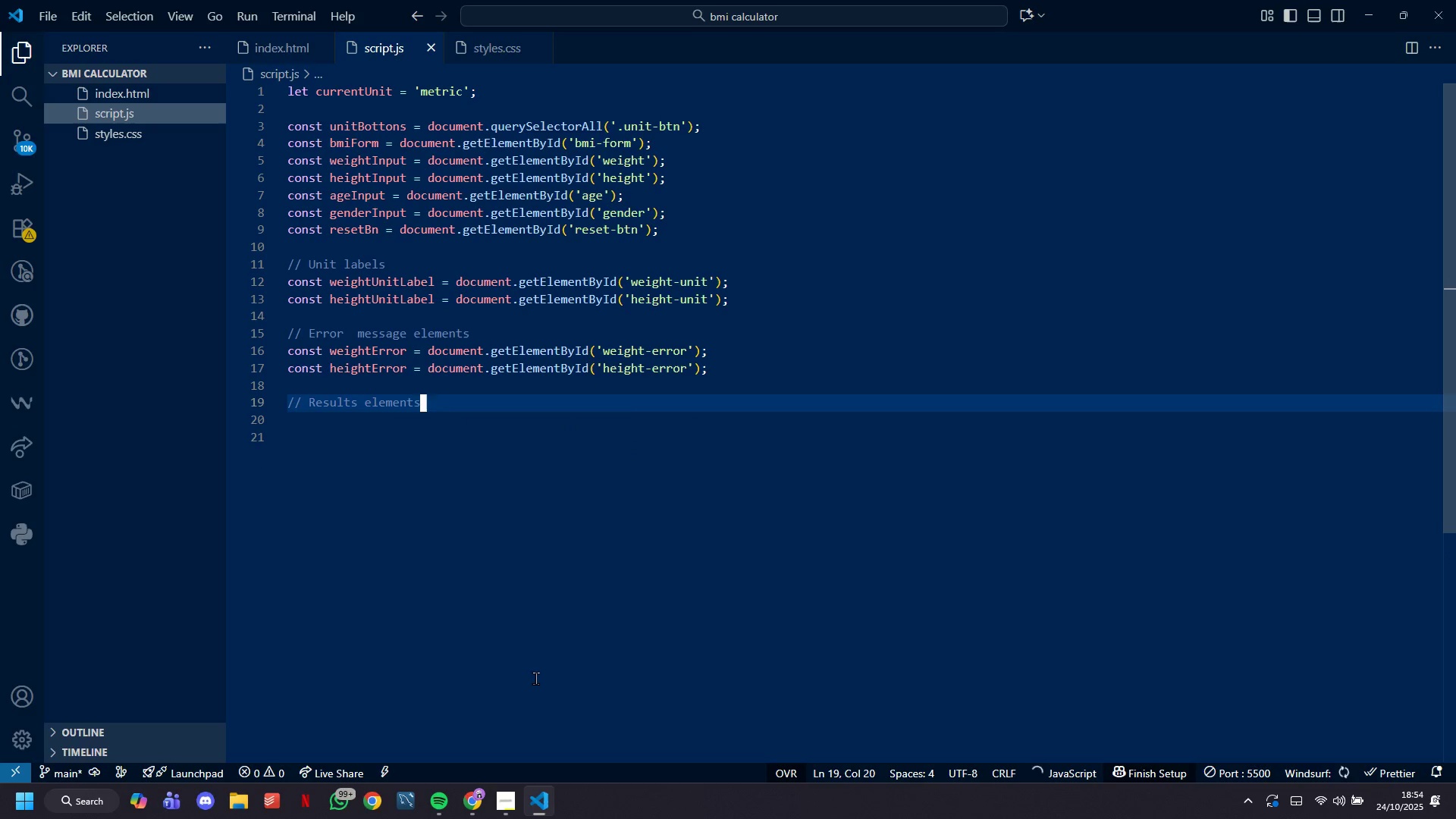 
key(Enter)
 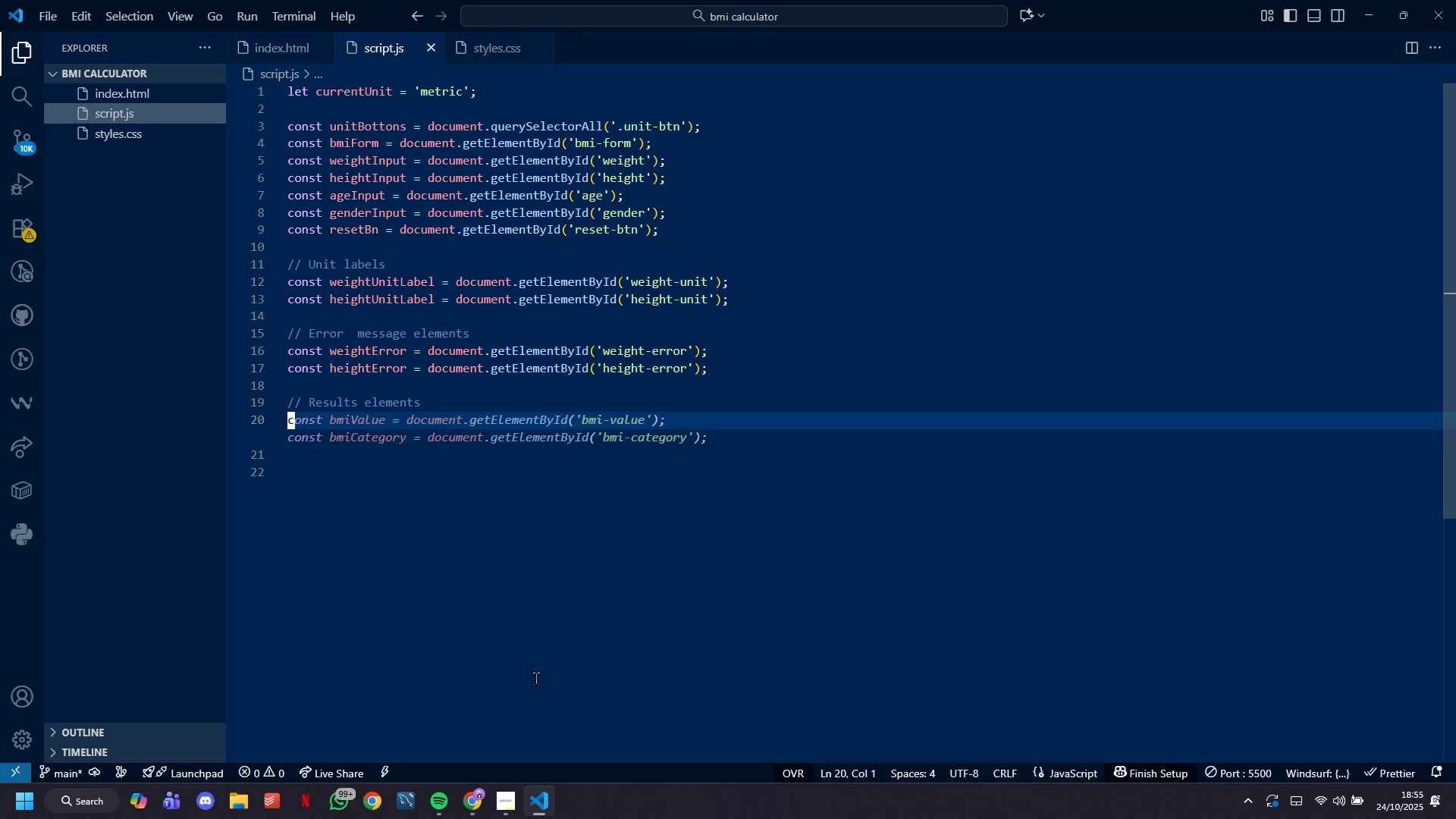 
wait(54.29)
 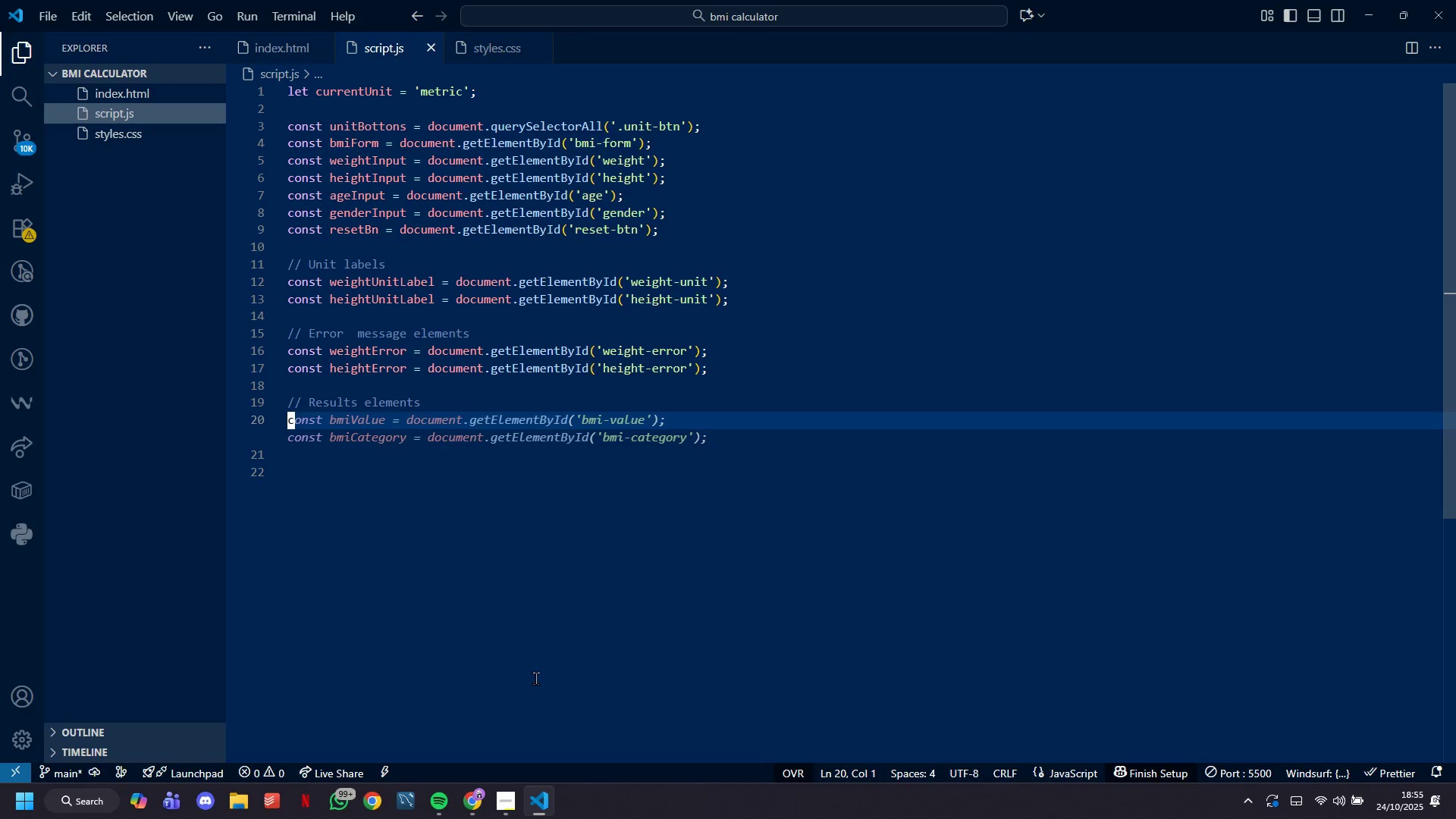 
key(Tab)
 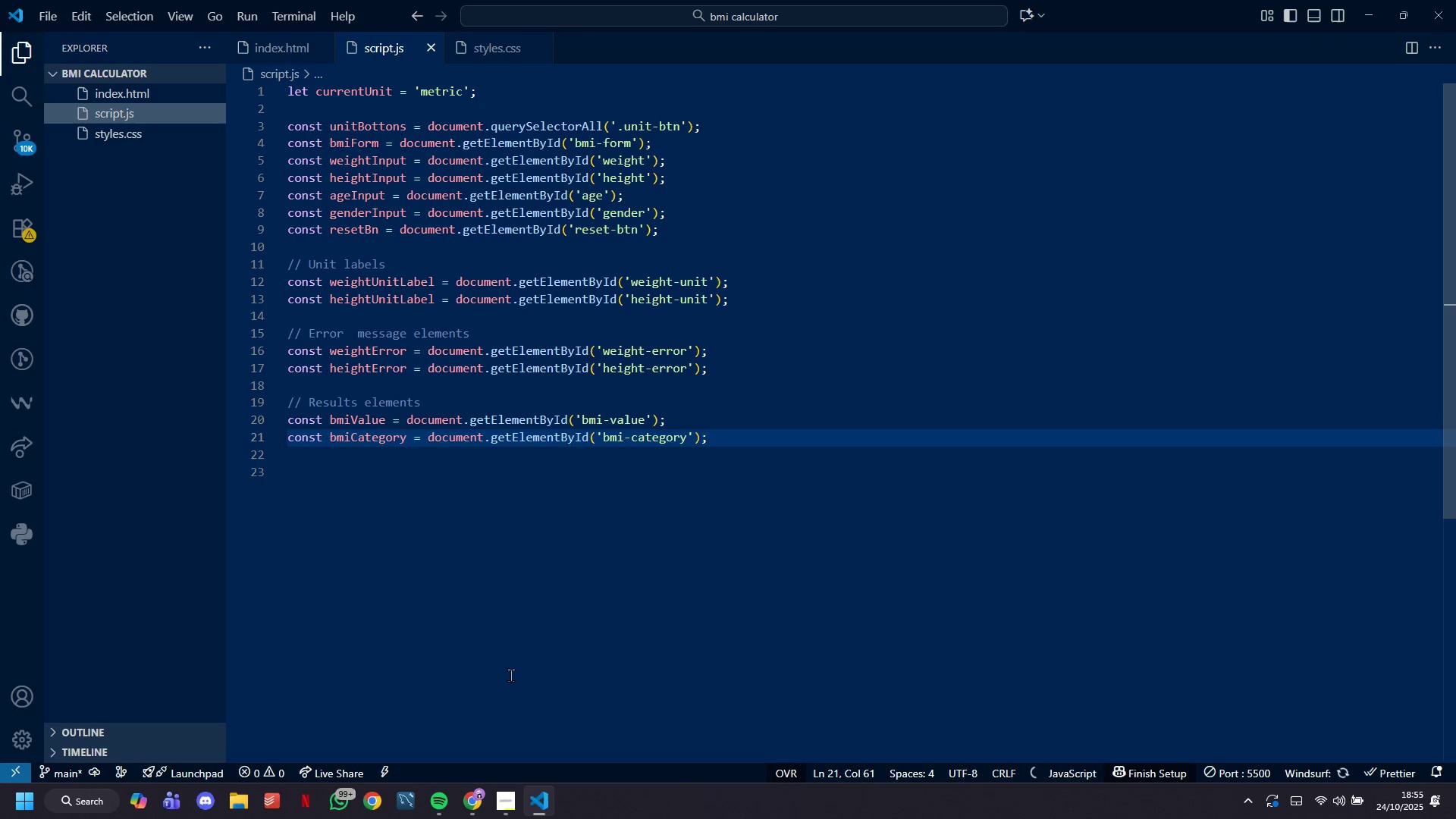 
scroll: coordinate [524, 657], scroll_direction: up, amount: 10.0
 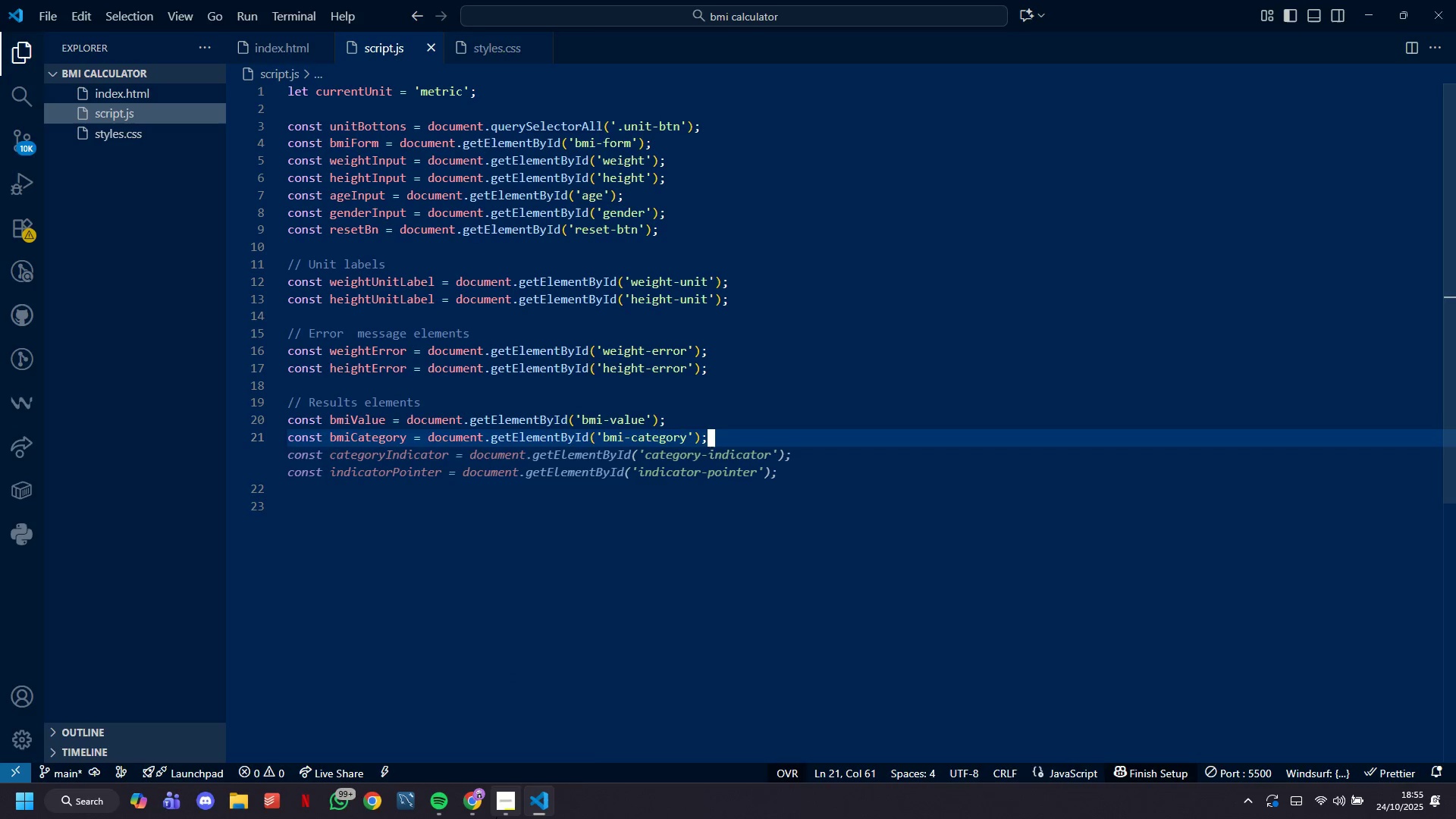 
left_click([494, 814])